 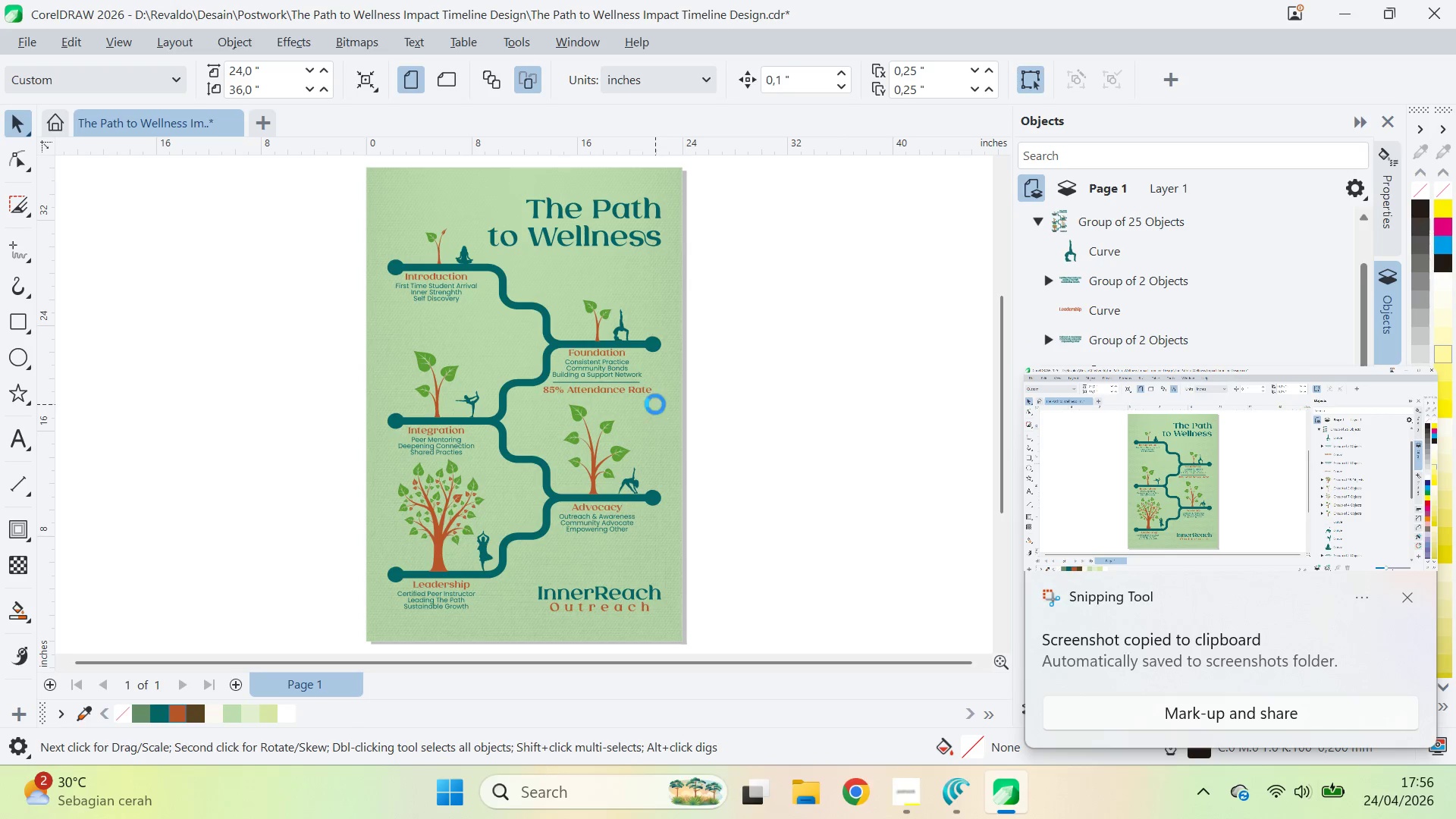 
key(Control+V)
 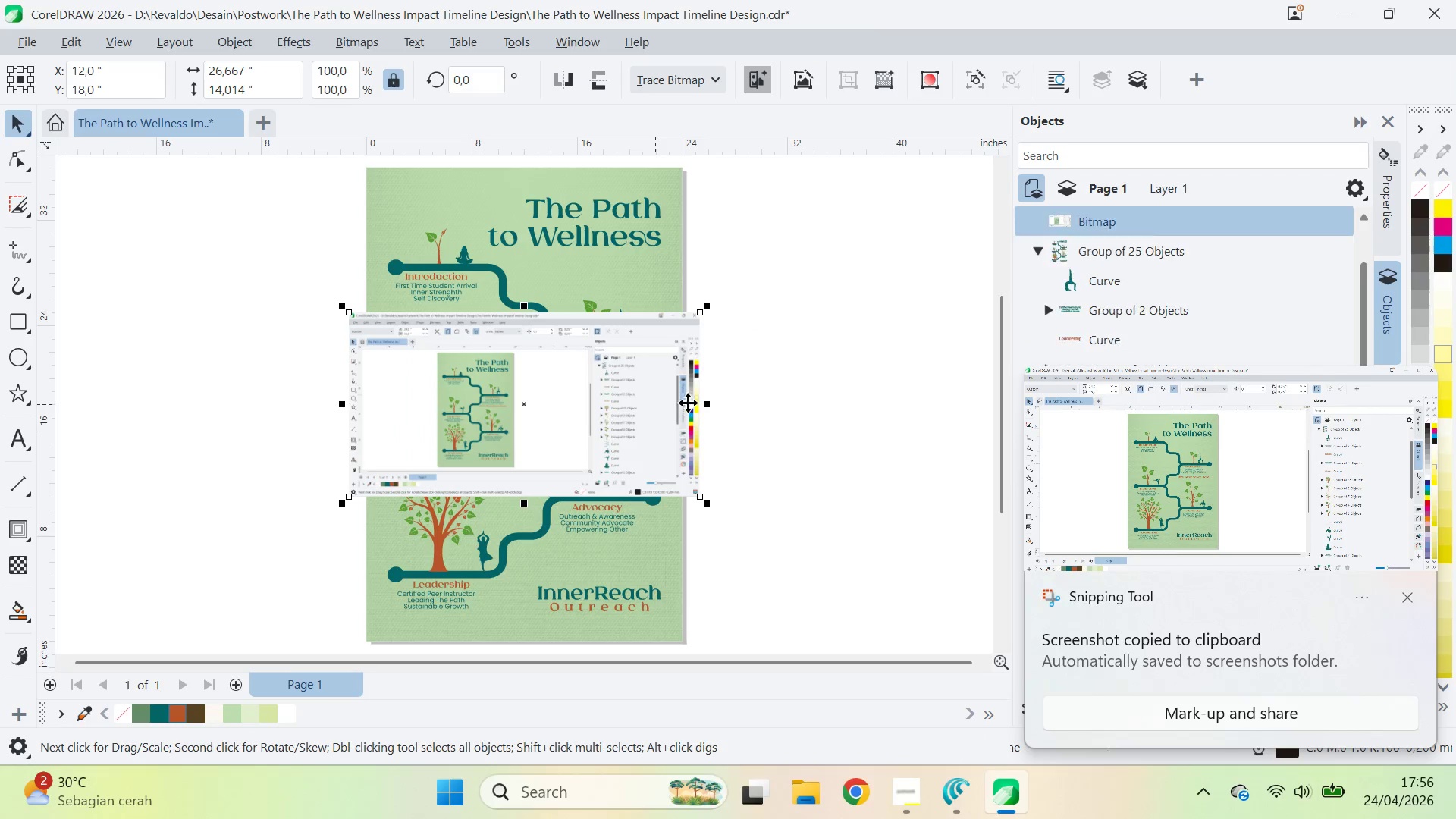 
key(Control+E)
 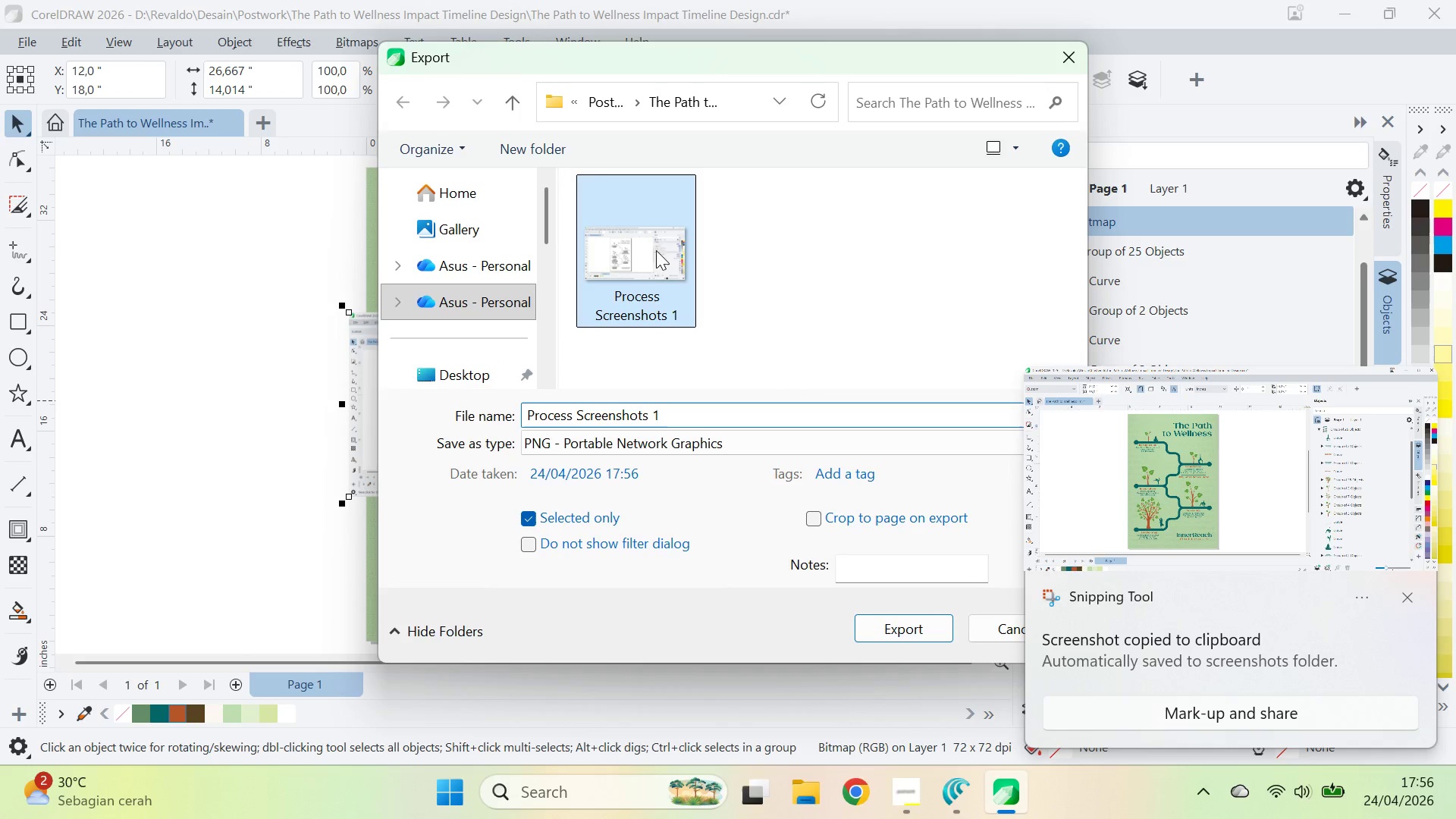 
left_click([702, 410])
 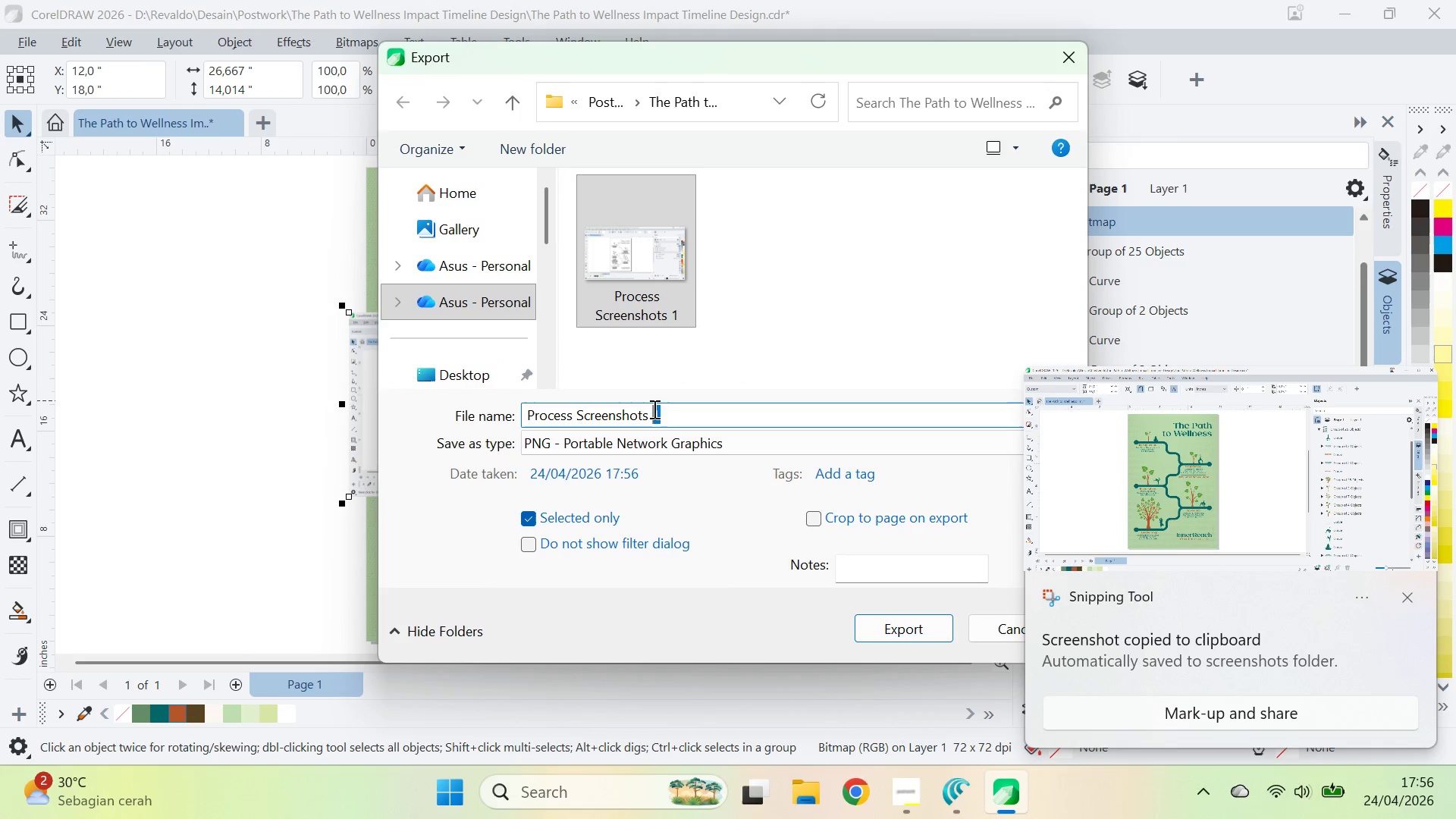 
key(2)
 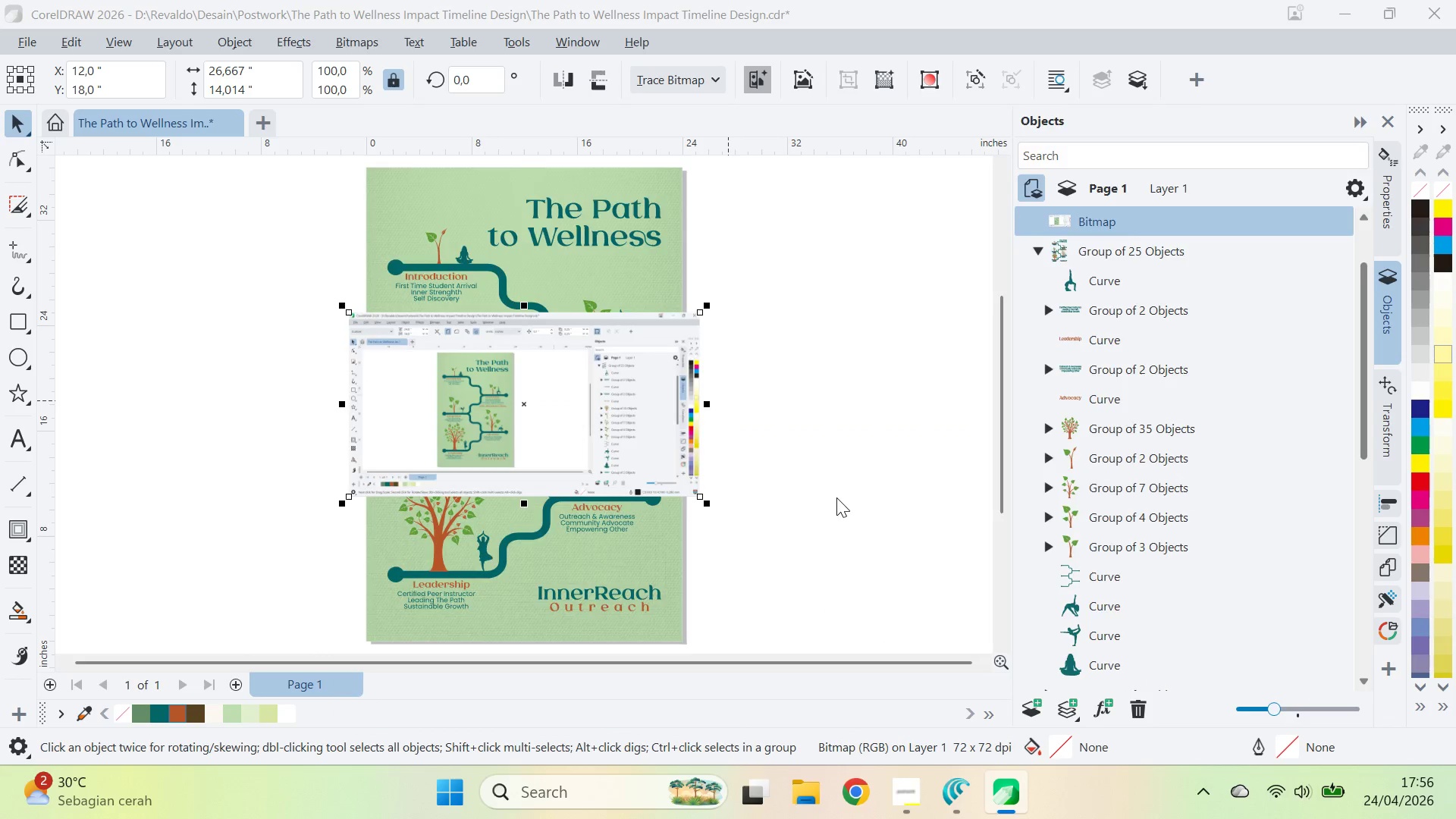 
left_click([833, 485])
 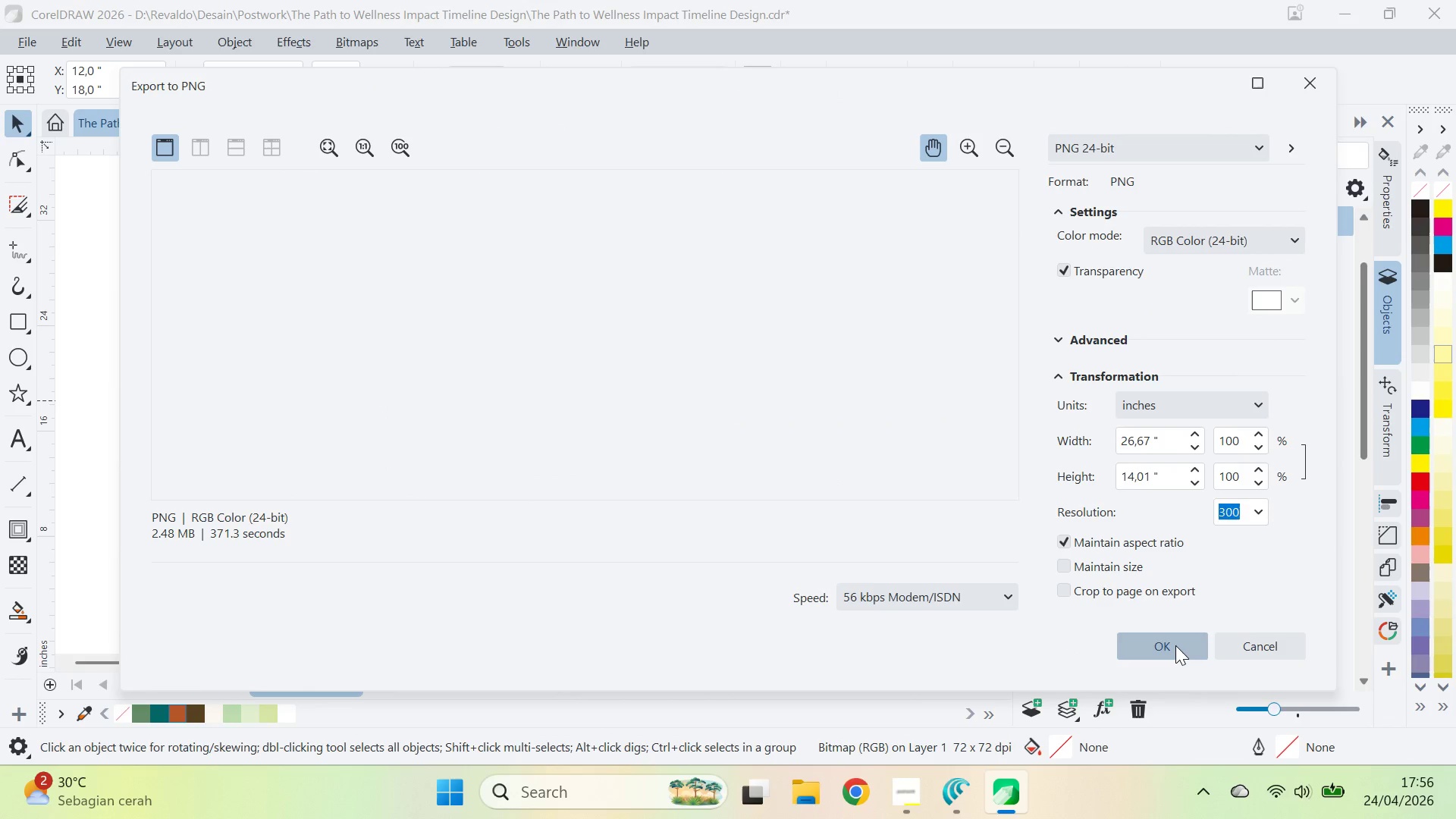 
left_click([1175, 645])
 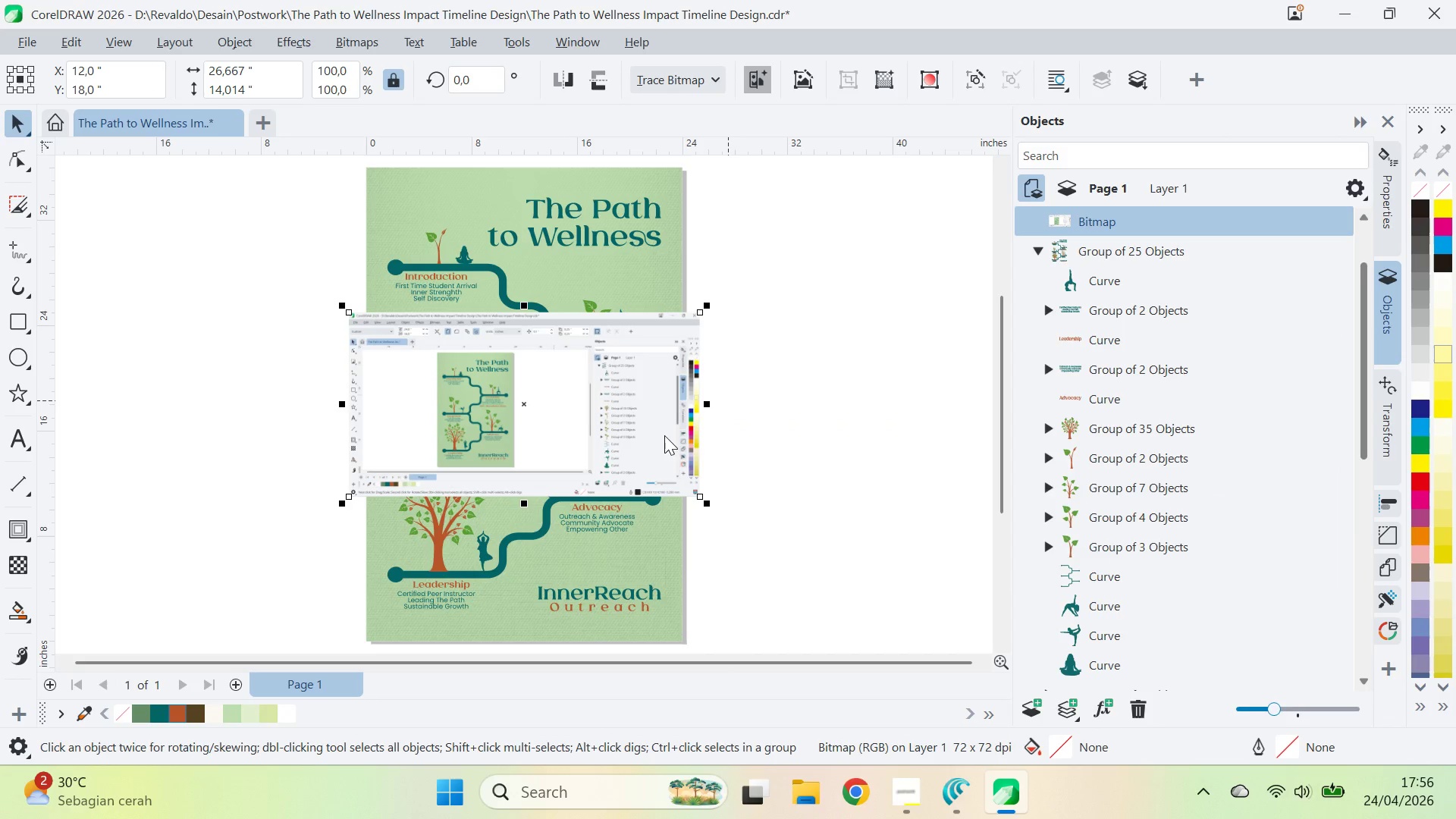 
key(Delete)
 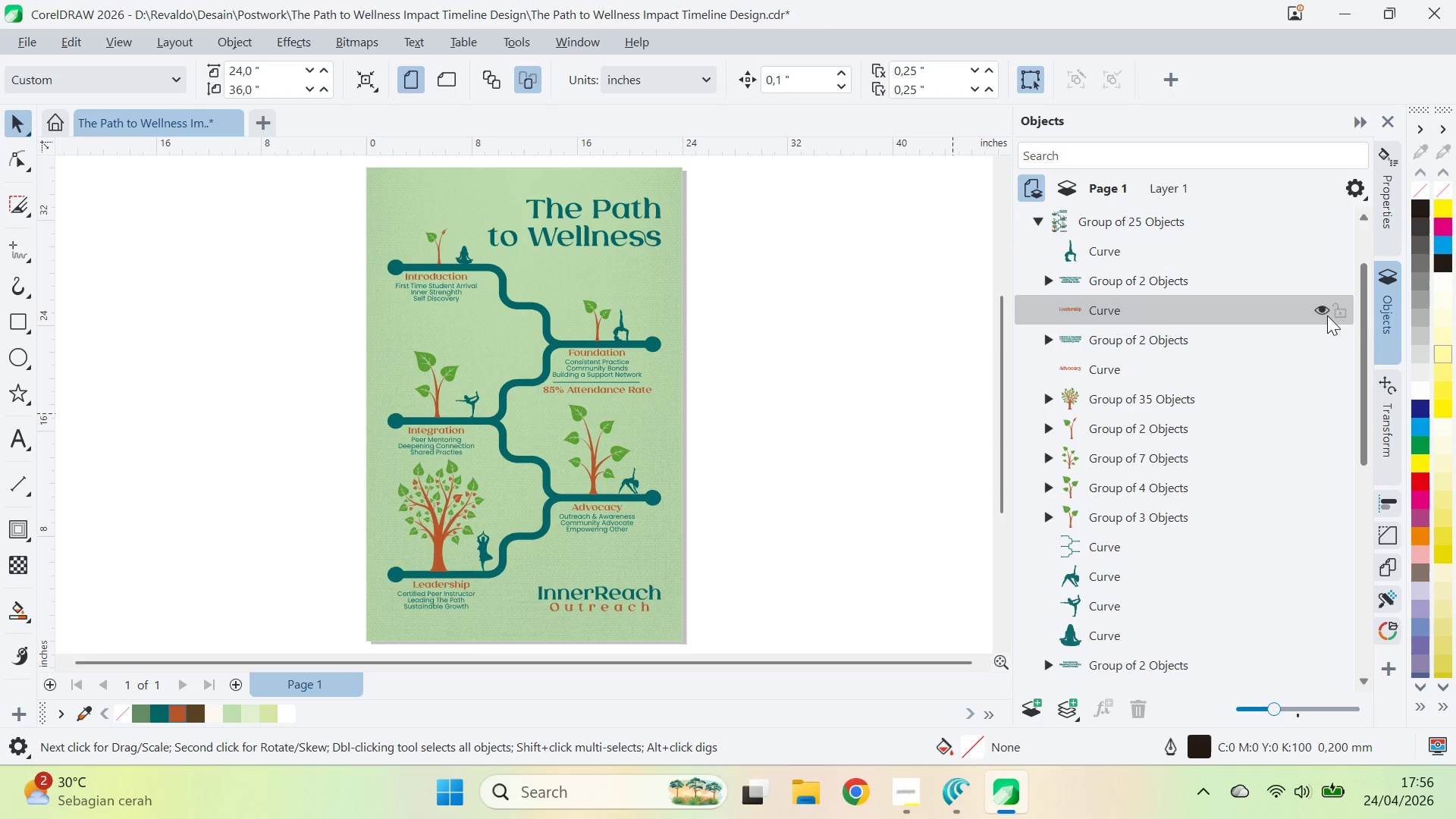 
left_click_drag(start_coordinate=[1367, 286], to_coordinate=[1362, 209])
 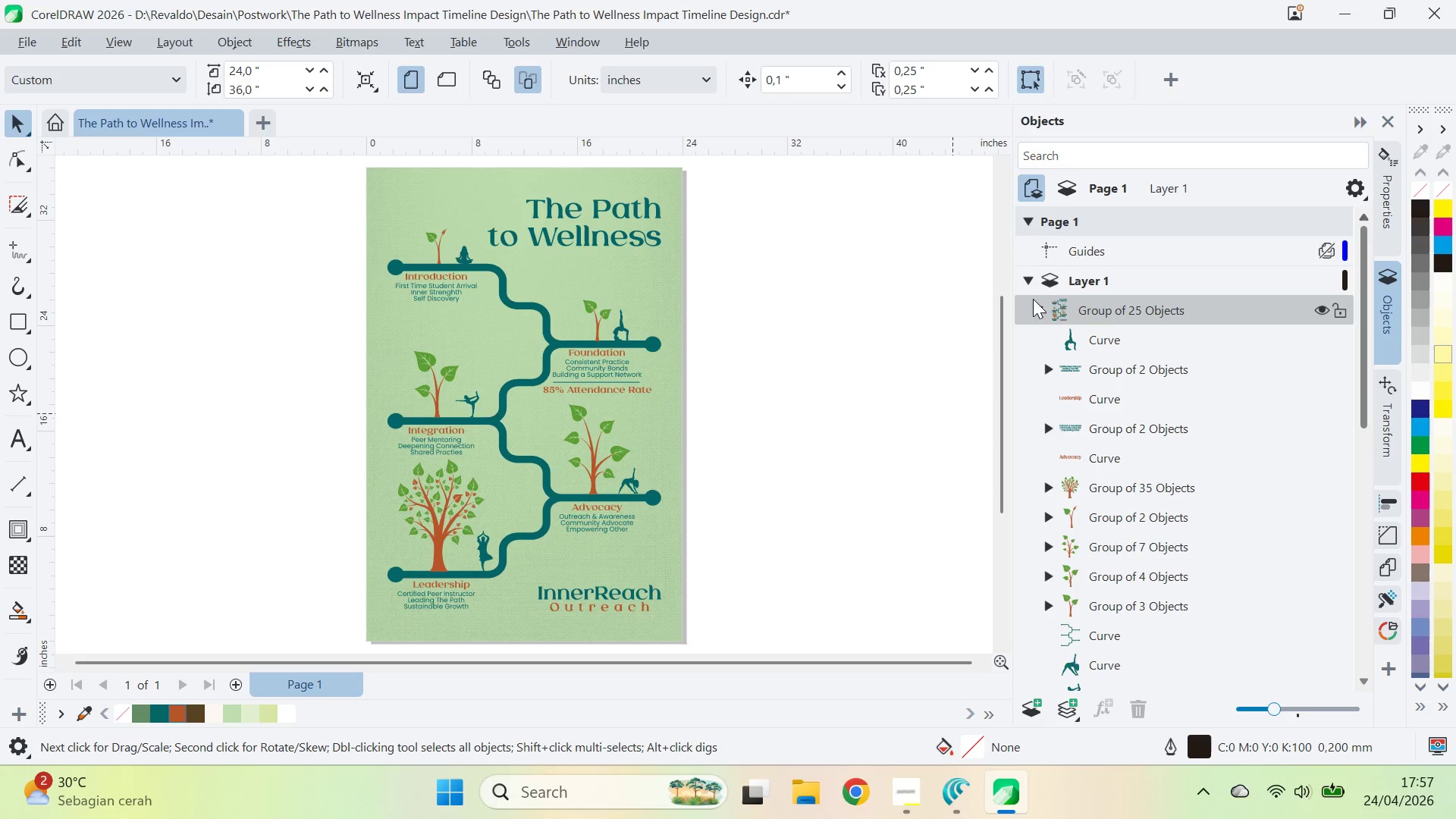 
left_click([1038, 302])
 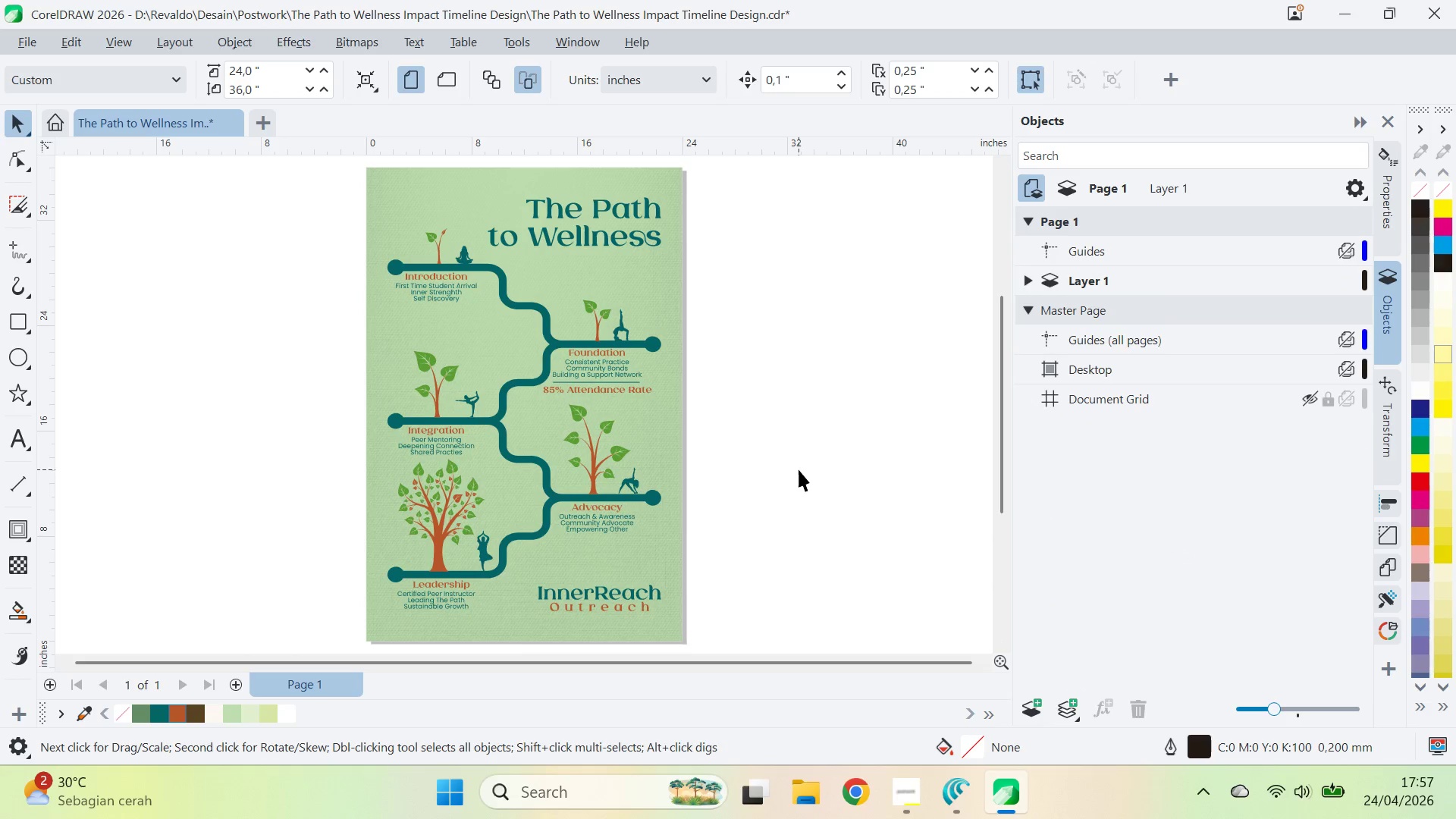 
key(Alt+AltLeft)
 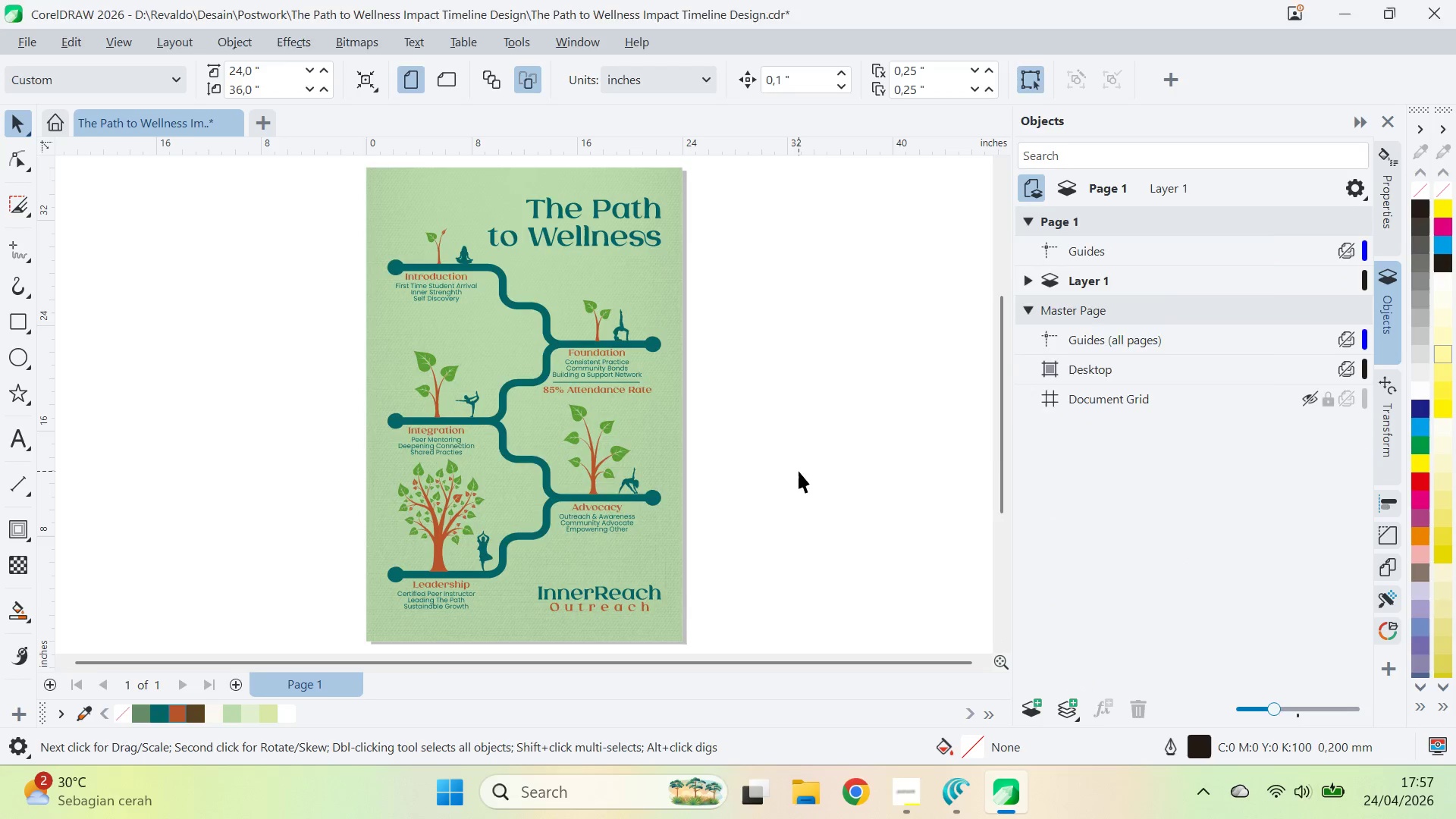 
key(Alt+Tab)